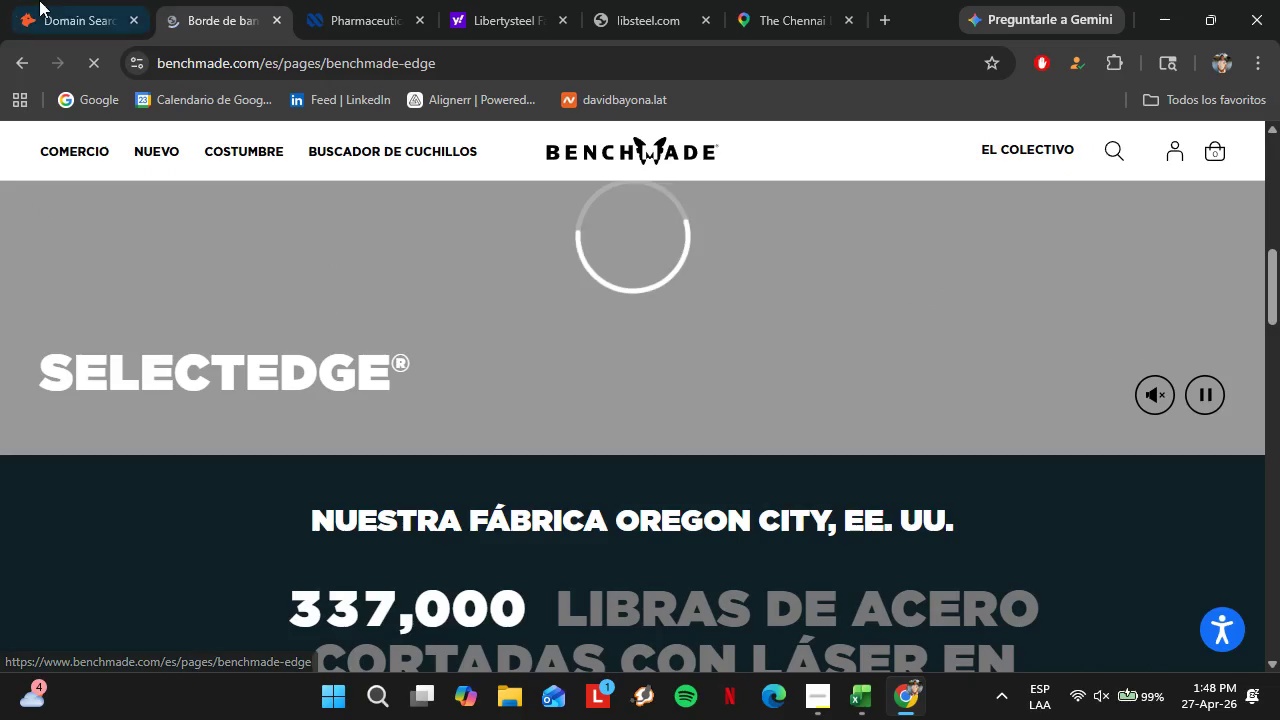 
left_click([39, 0])
 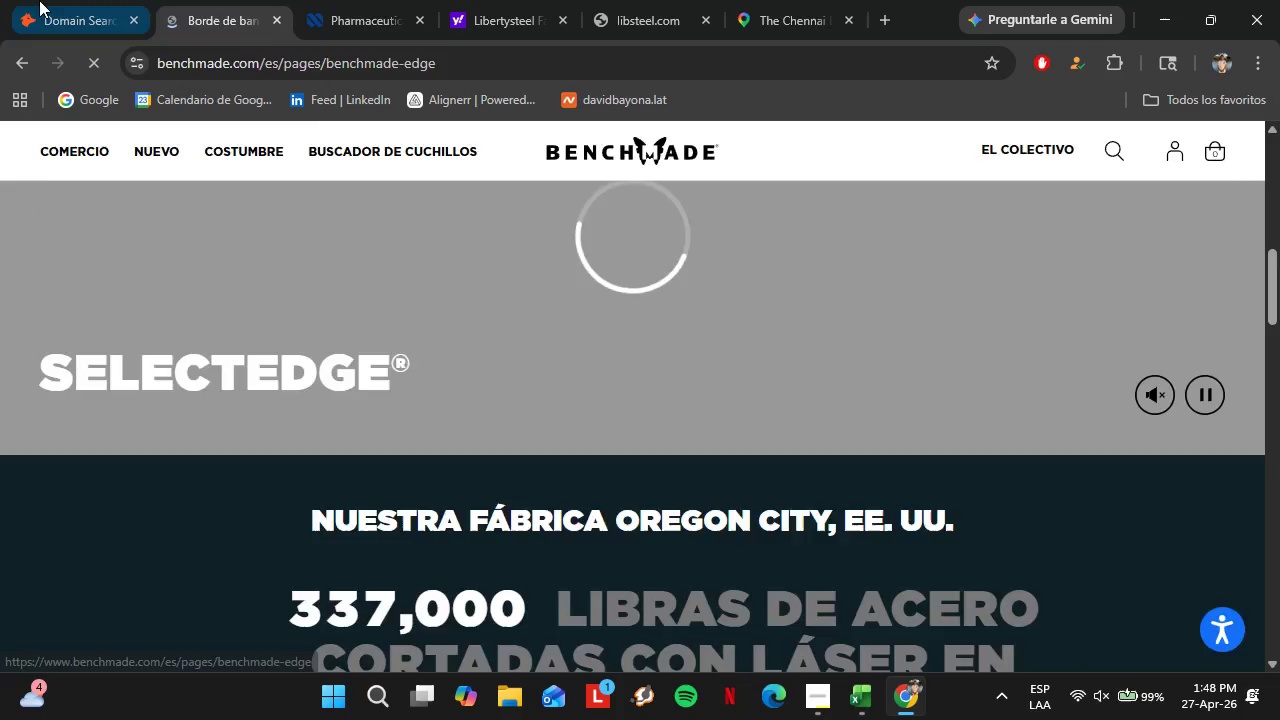 
scroll: coordinate [349, 458], scroll_direction: down, amount: 1.0
 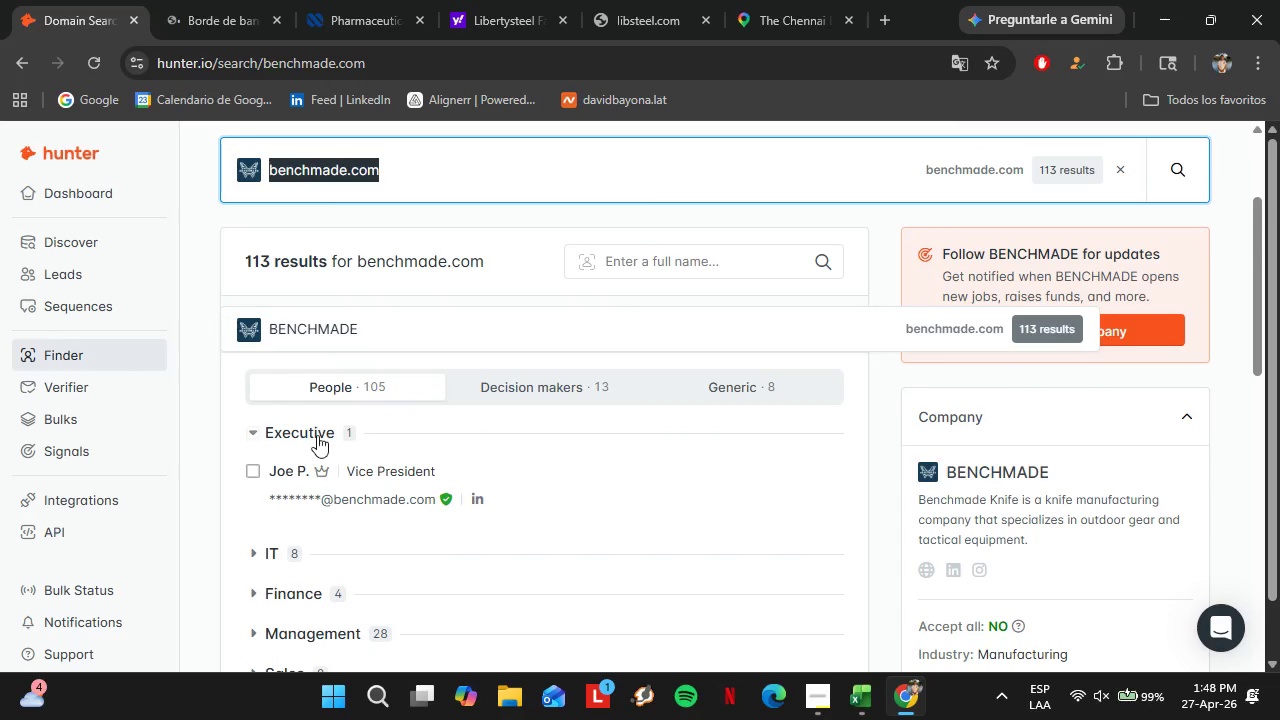 
left_click([304, 437])
 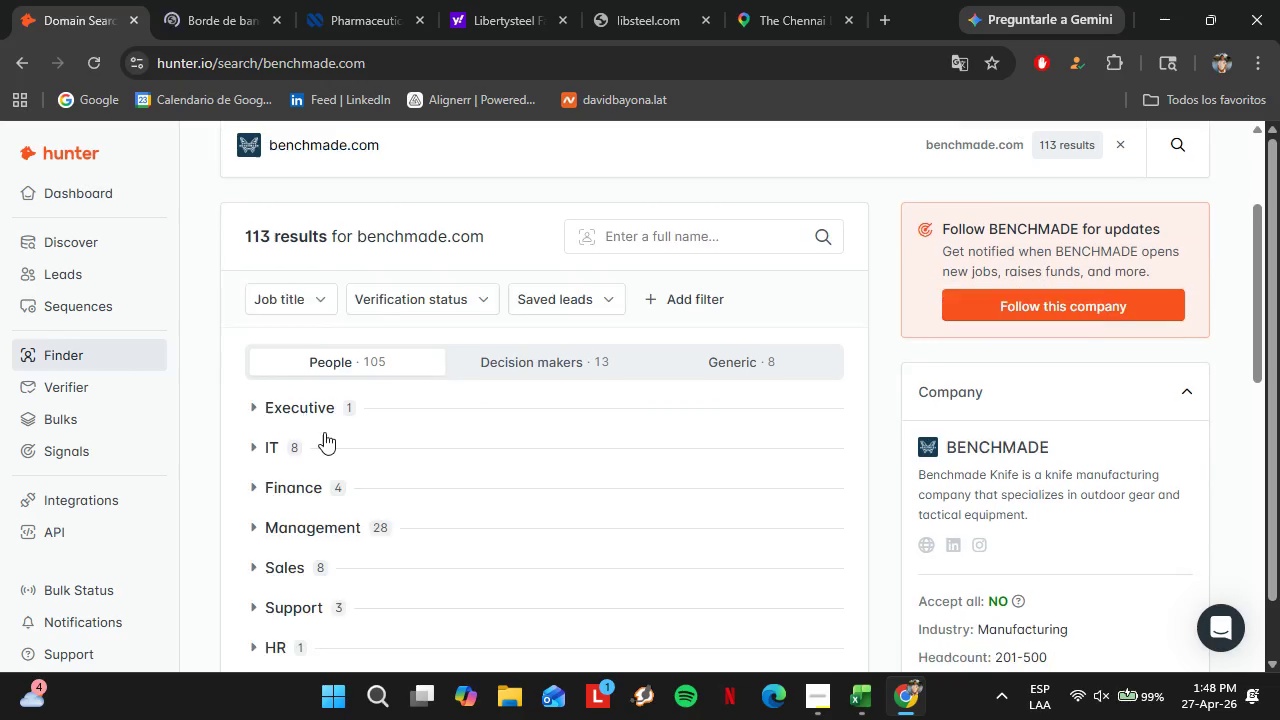 
scroll: coordinate [324, 432], scroll_direction: down, amount: 2.0
 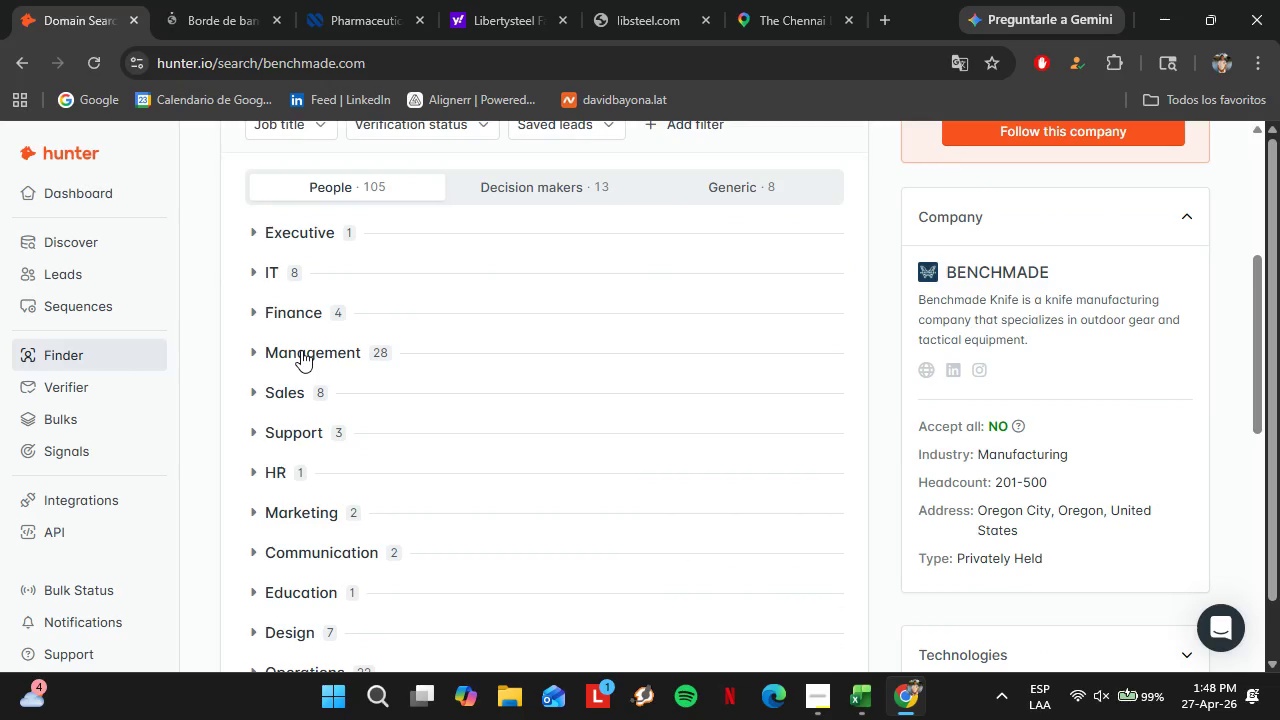 
left_click([301, 350])
 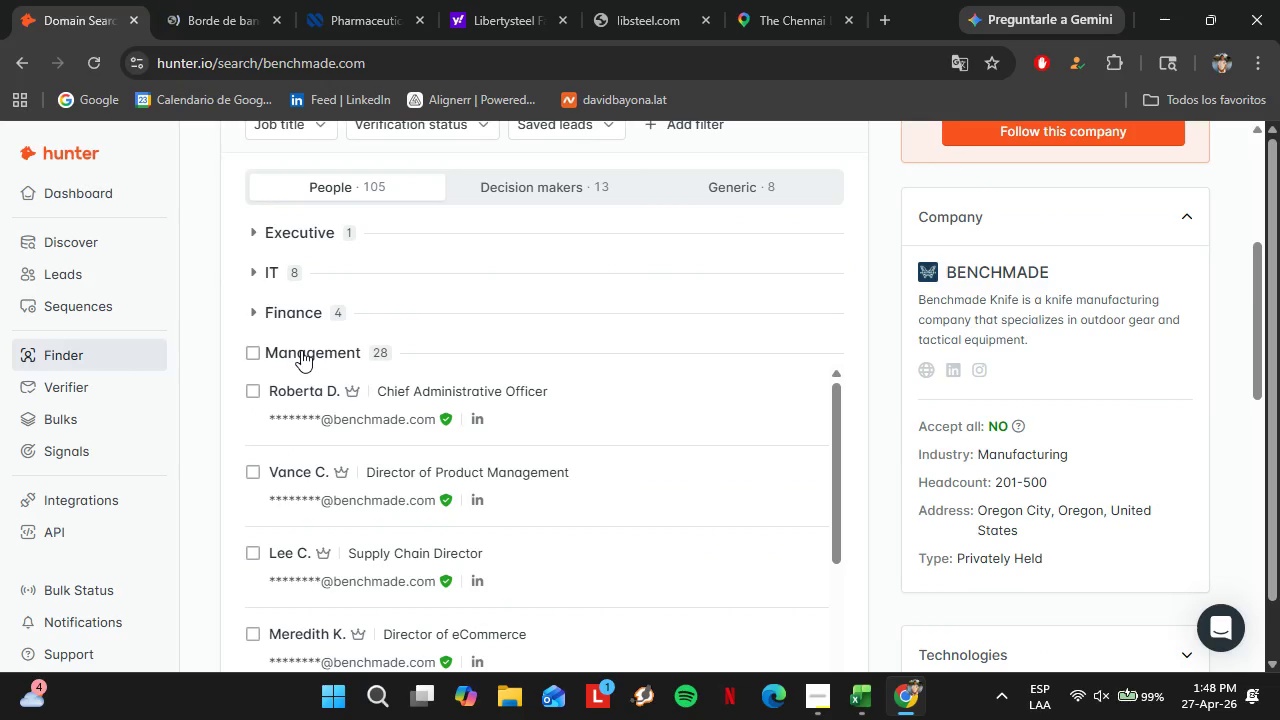 
left_click([301, 349])
 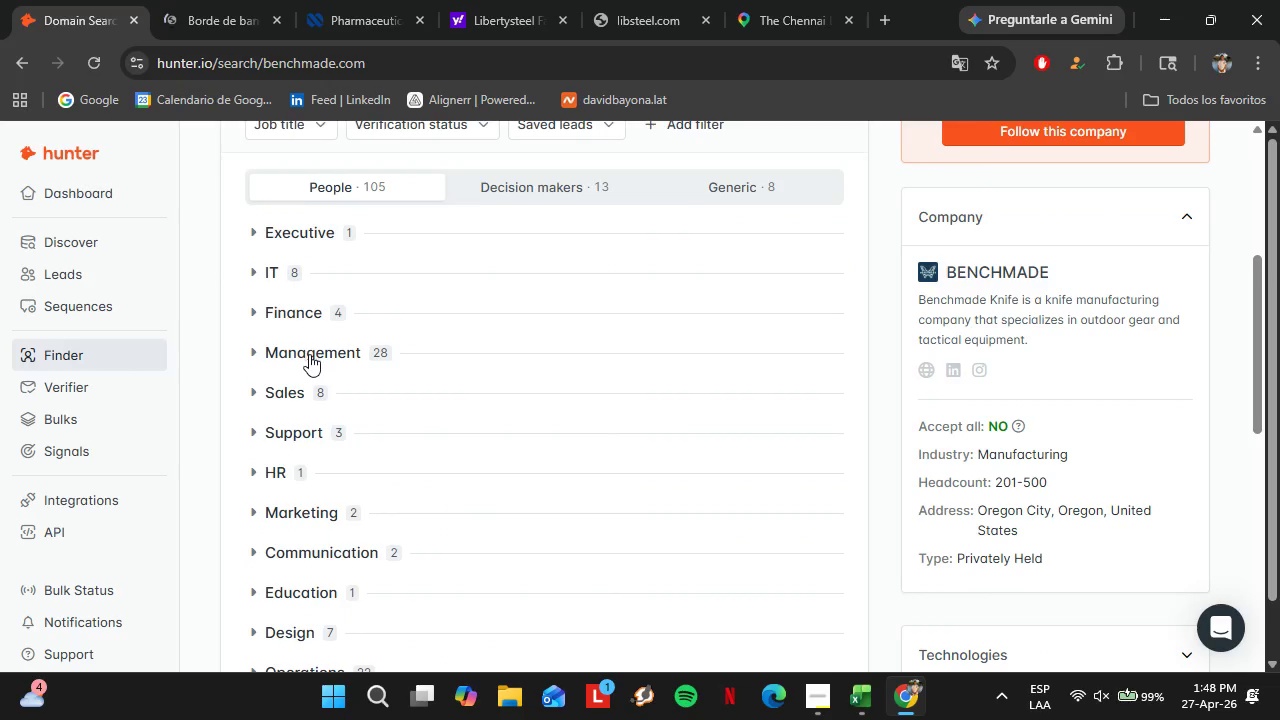 
scroll: coordinate [309, 354], scroll_direction: down, amount: 2.0
 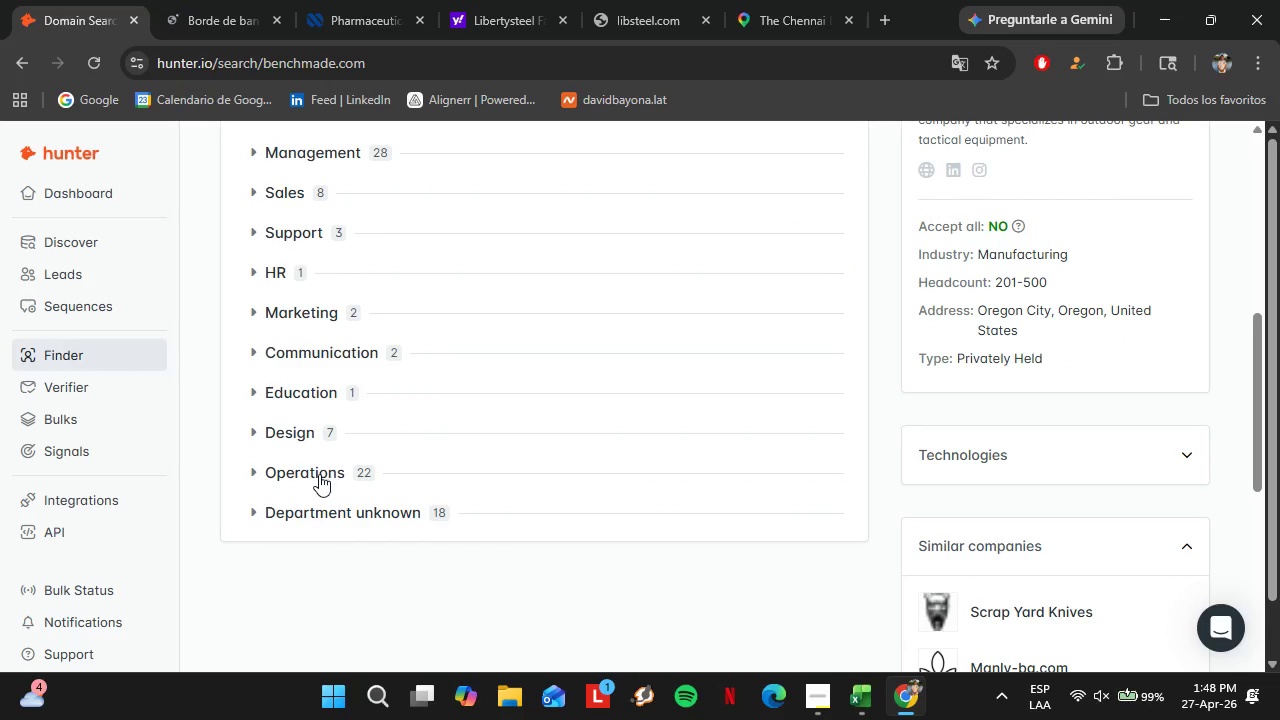 
left_click([319, 474])
 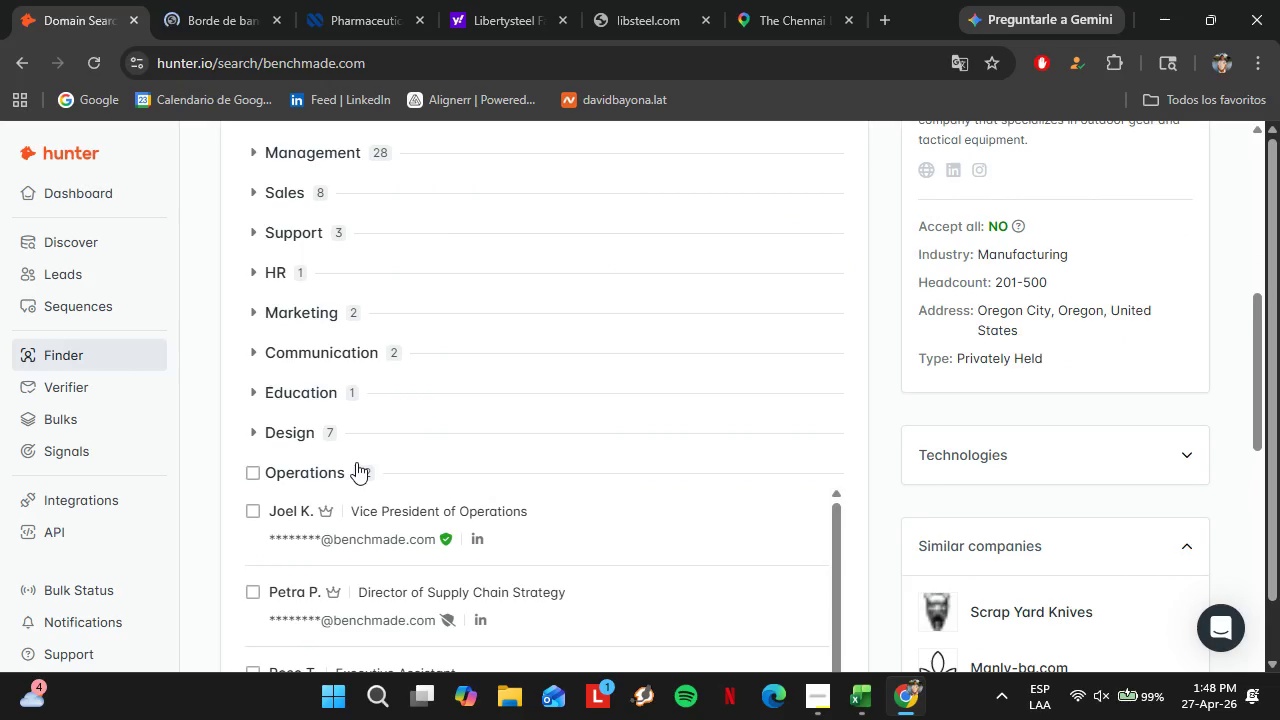 
scroll: coordinate [356, 462], scroll_direction: down, amount: 1.0
 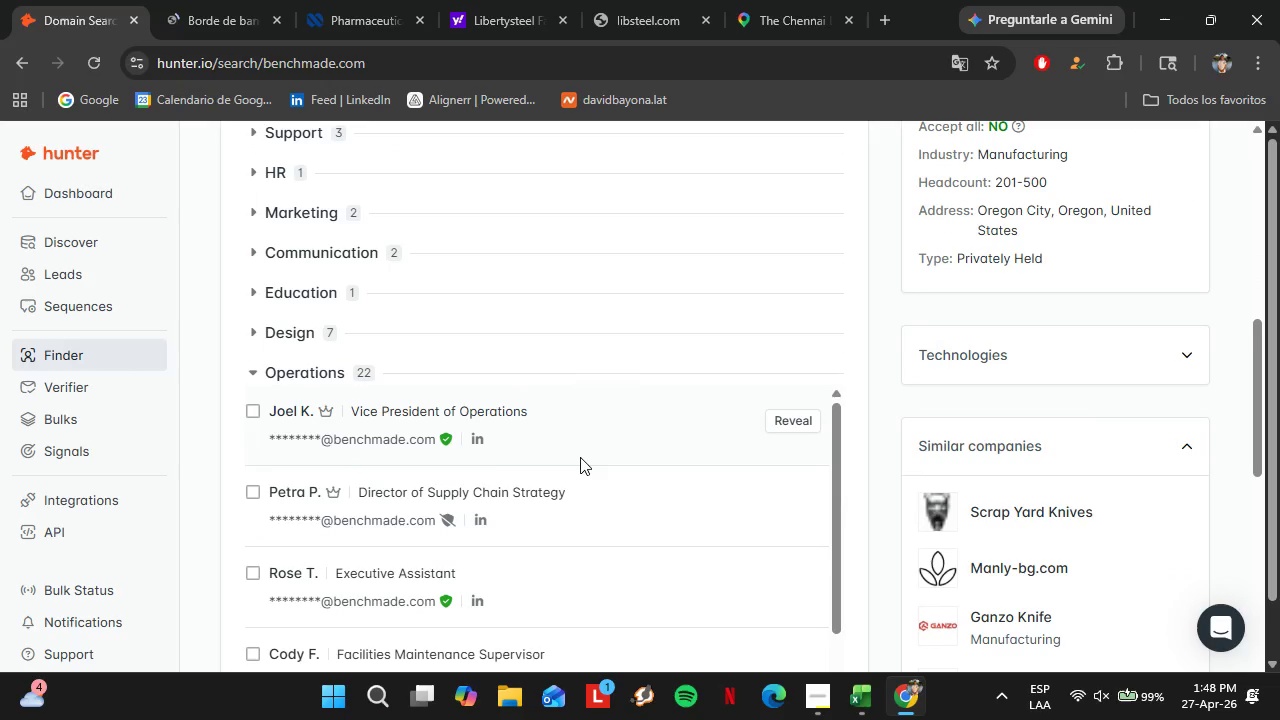 
scroll: coordinate [444, 444], scroll_direction: up, amount: 1.0
 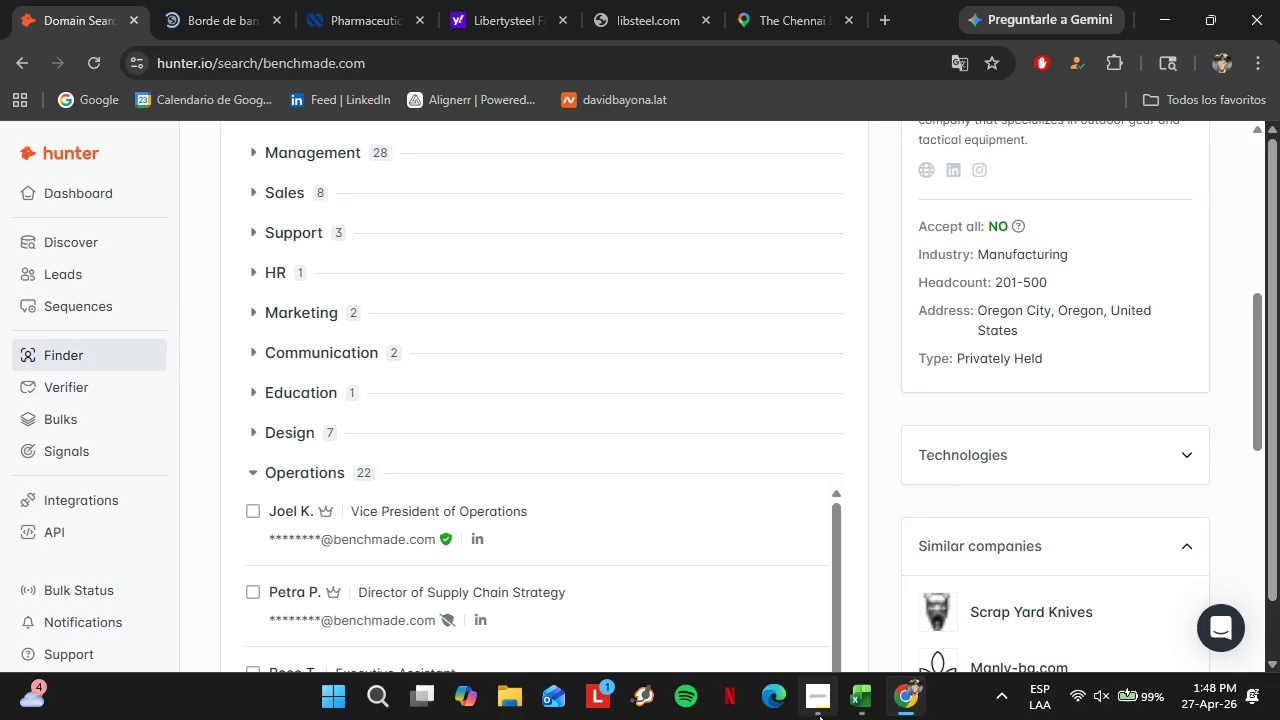 
left_click([819, 715])